 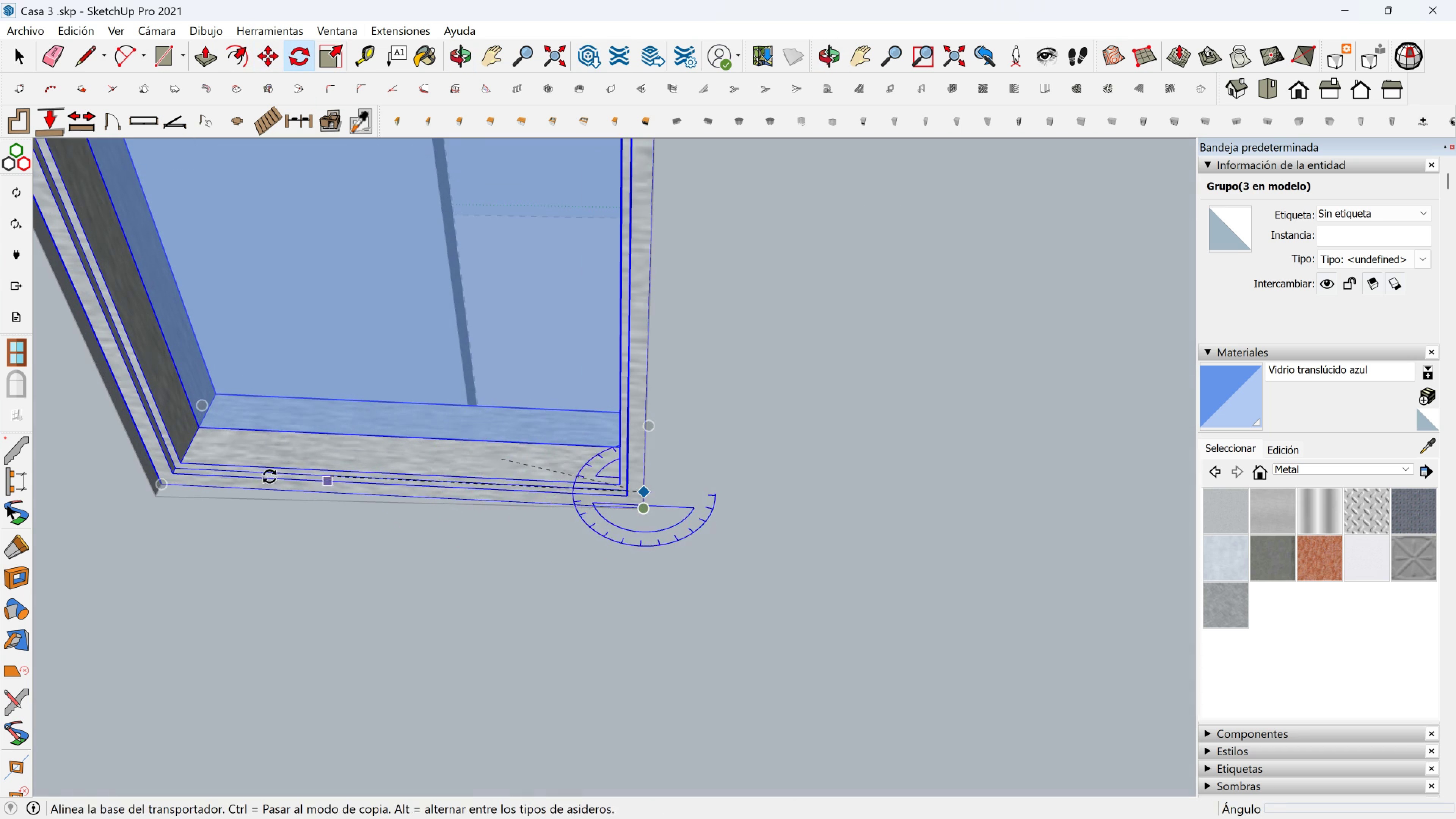 
scroll: coordinate [168, 483], scroll_direction: up, amount: 2.0
 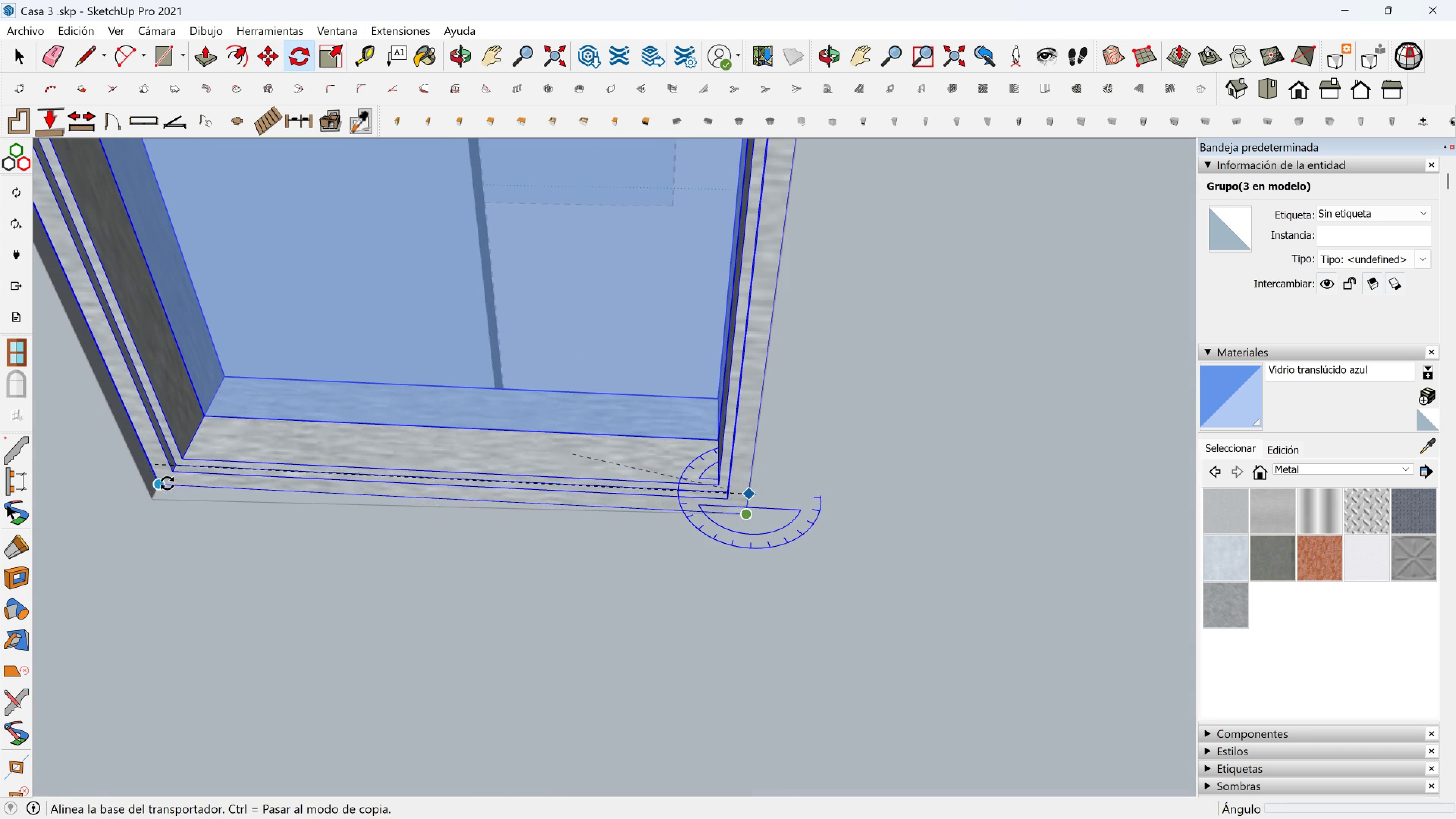 
left_click([167, 483])
 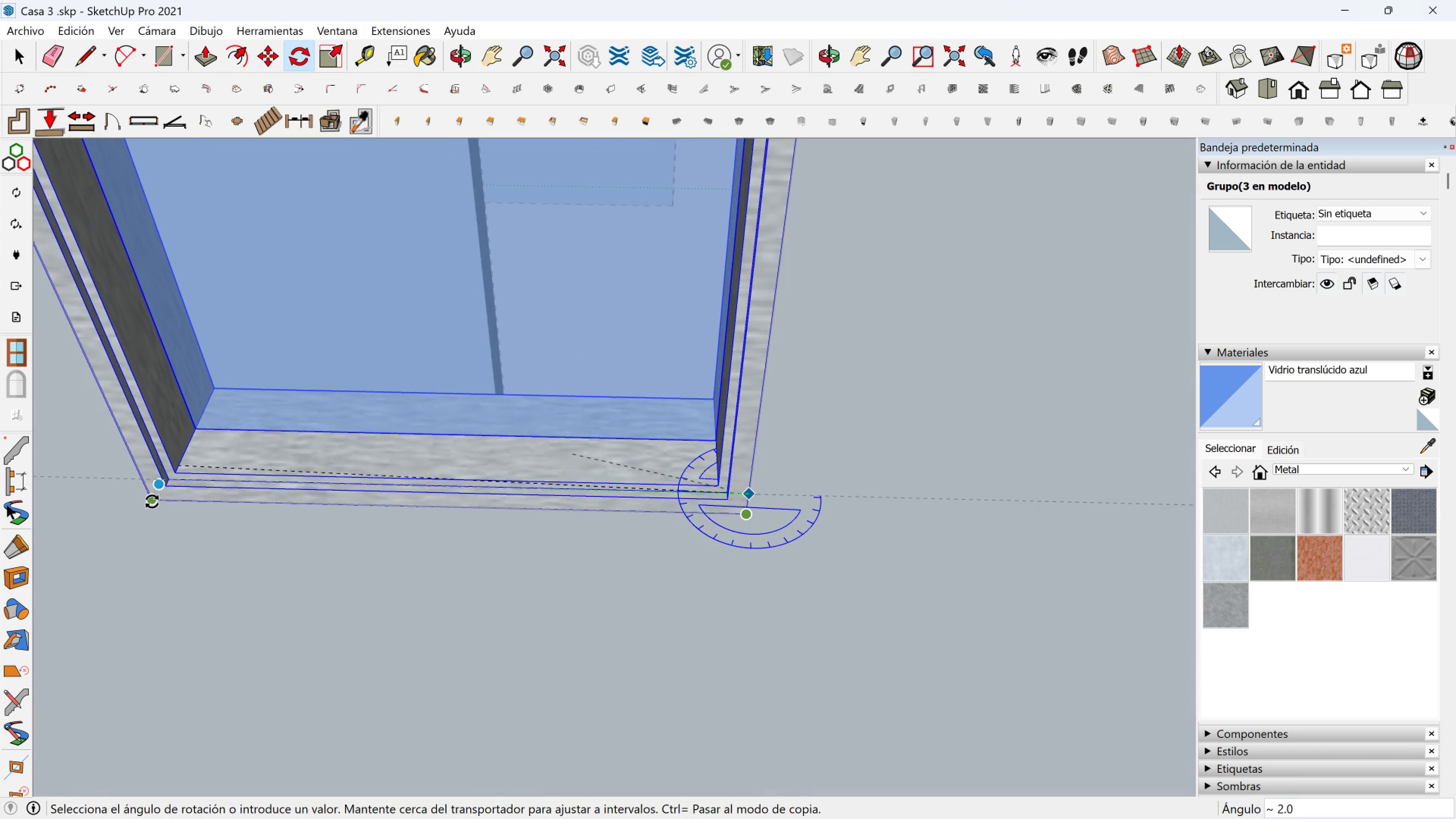 
left_click([152, 502])
 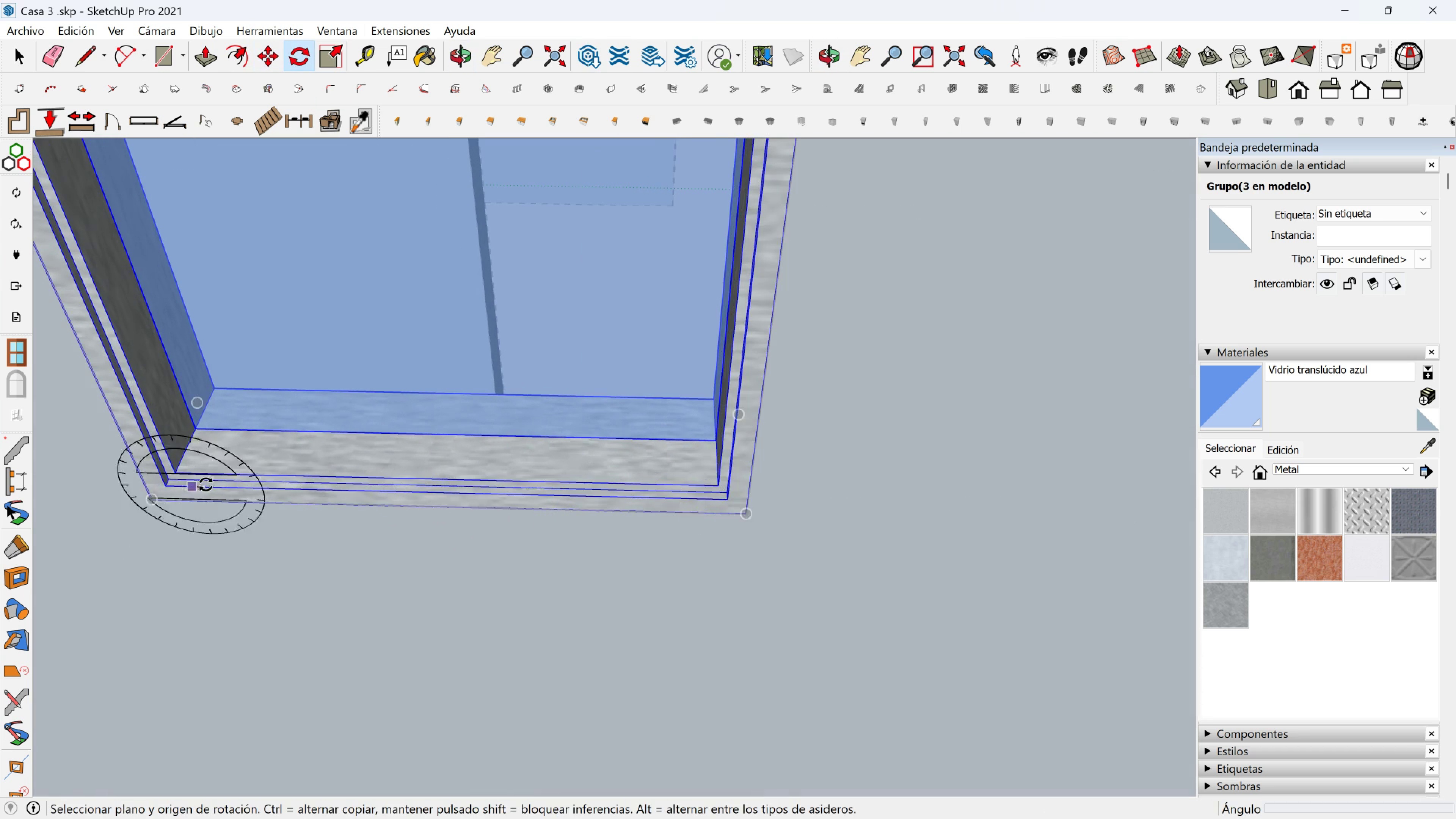 
scroll: coordinate [259, 476], scroll_direction: down, amount: 1.0
 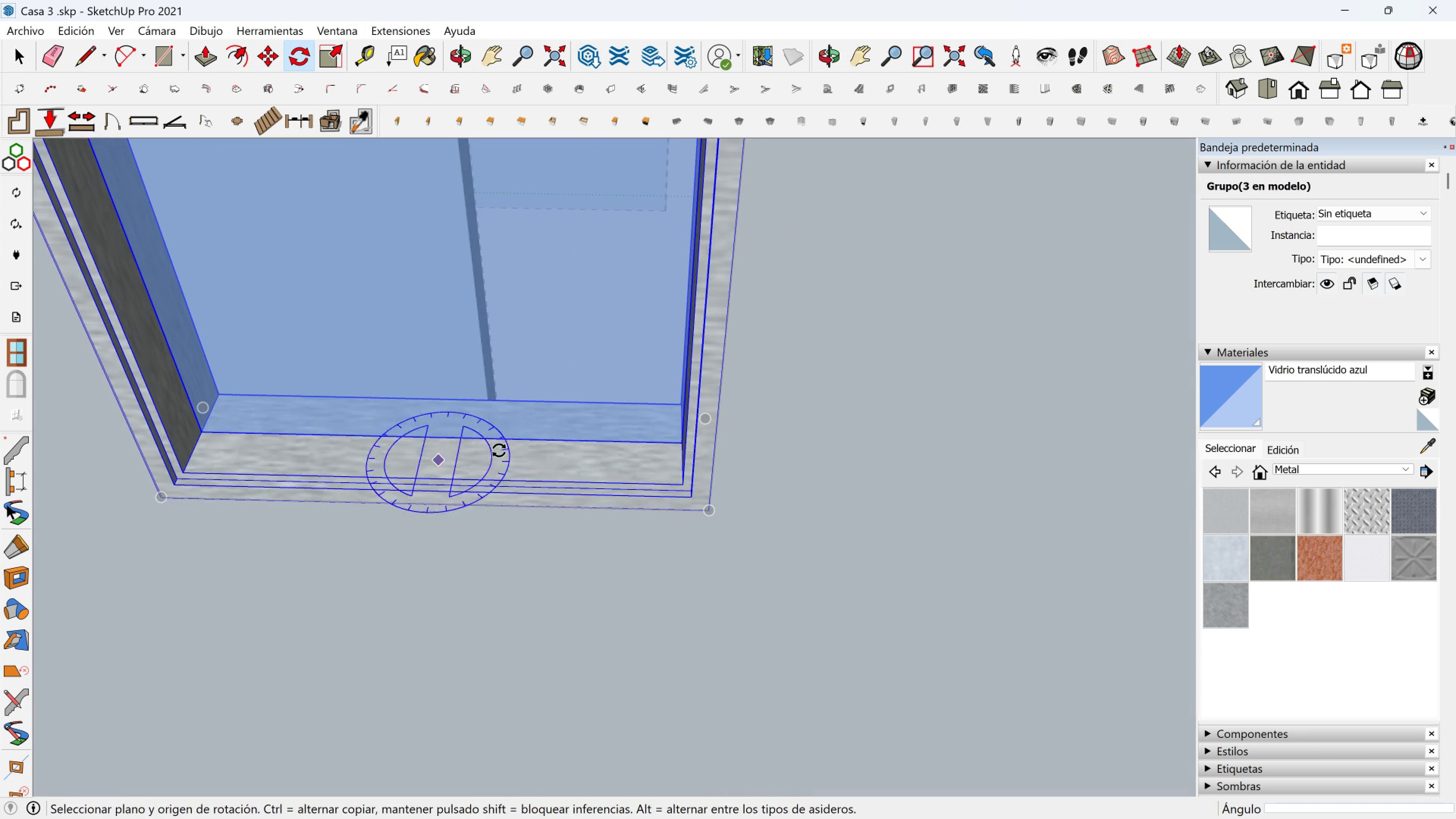 
key(M)
 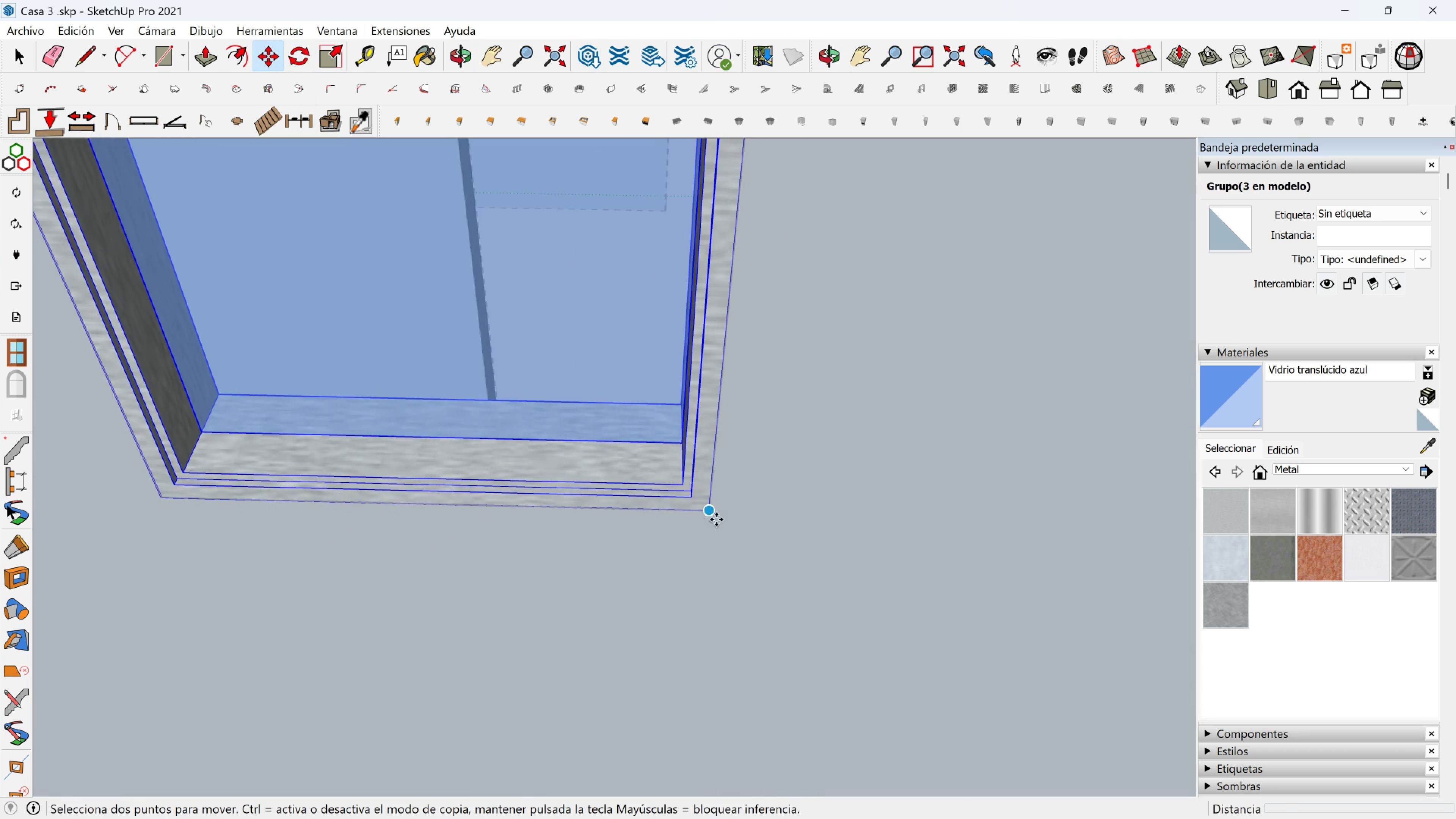 
key(Control+ControlLeft)
 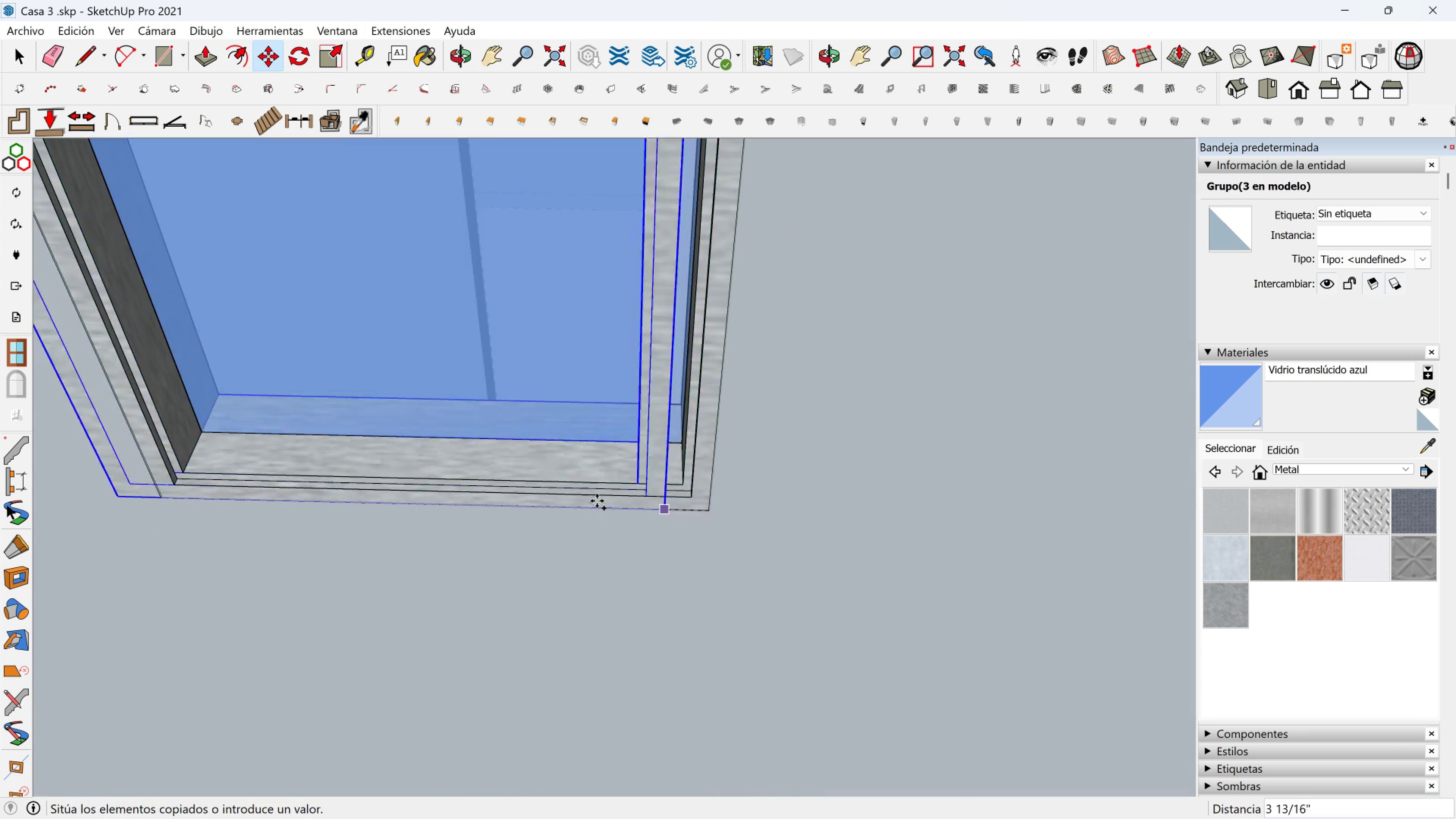 
scroll: coordinate [363, 464], scroll_direction: down, amount: 4.0